 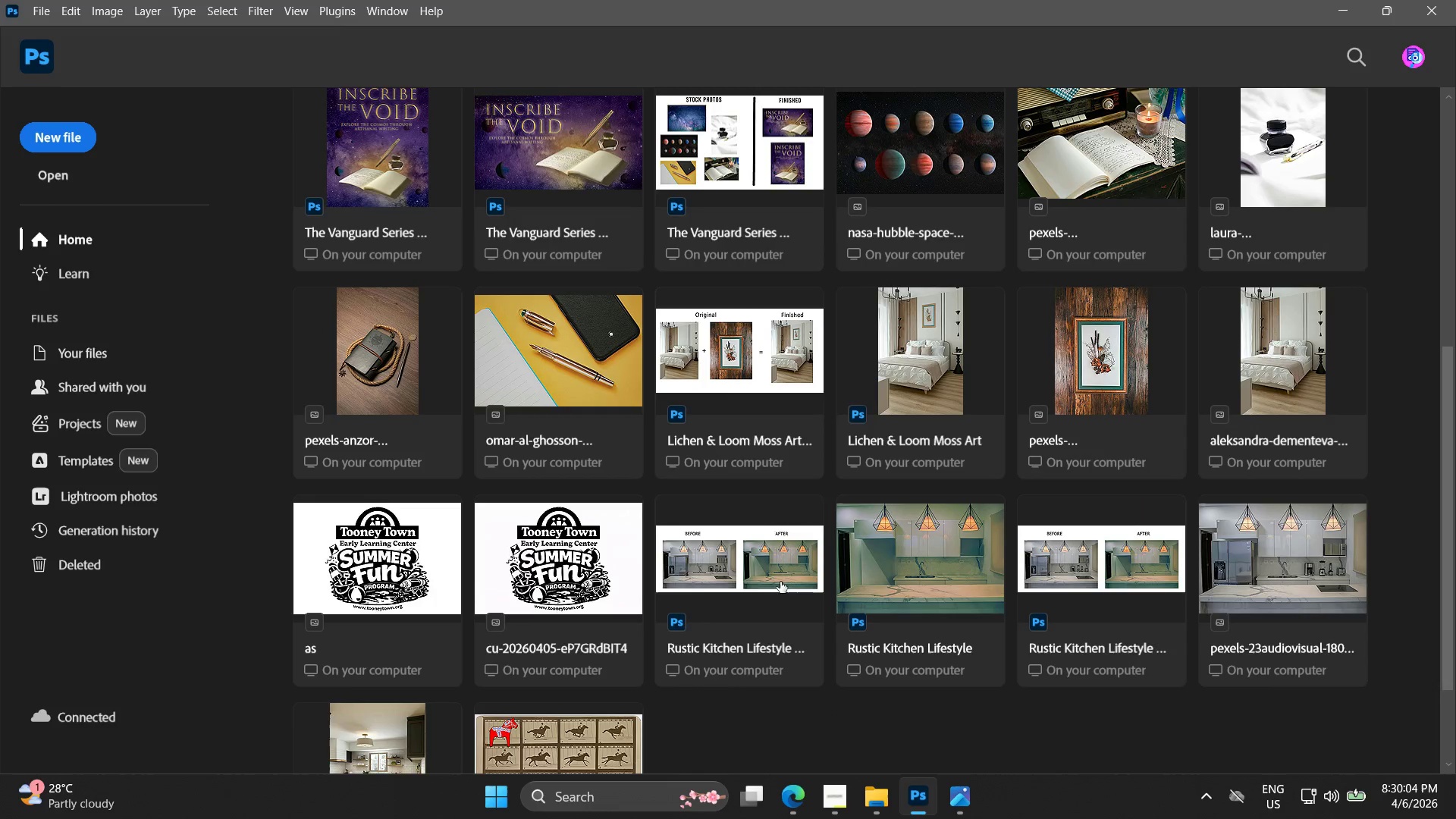 
scroll: coordinate [785, 535], scroll_direction: up, amount: 4.0
 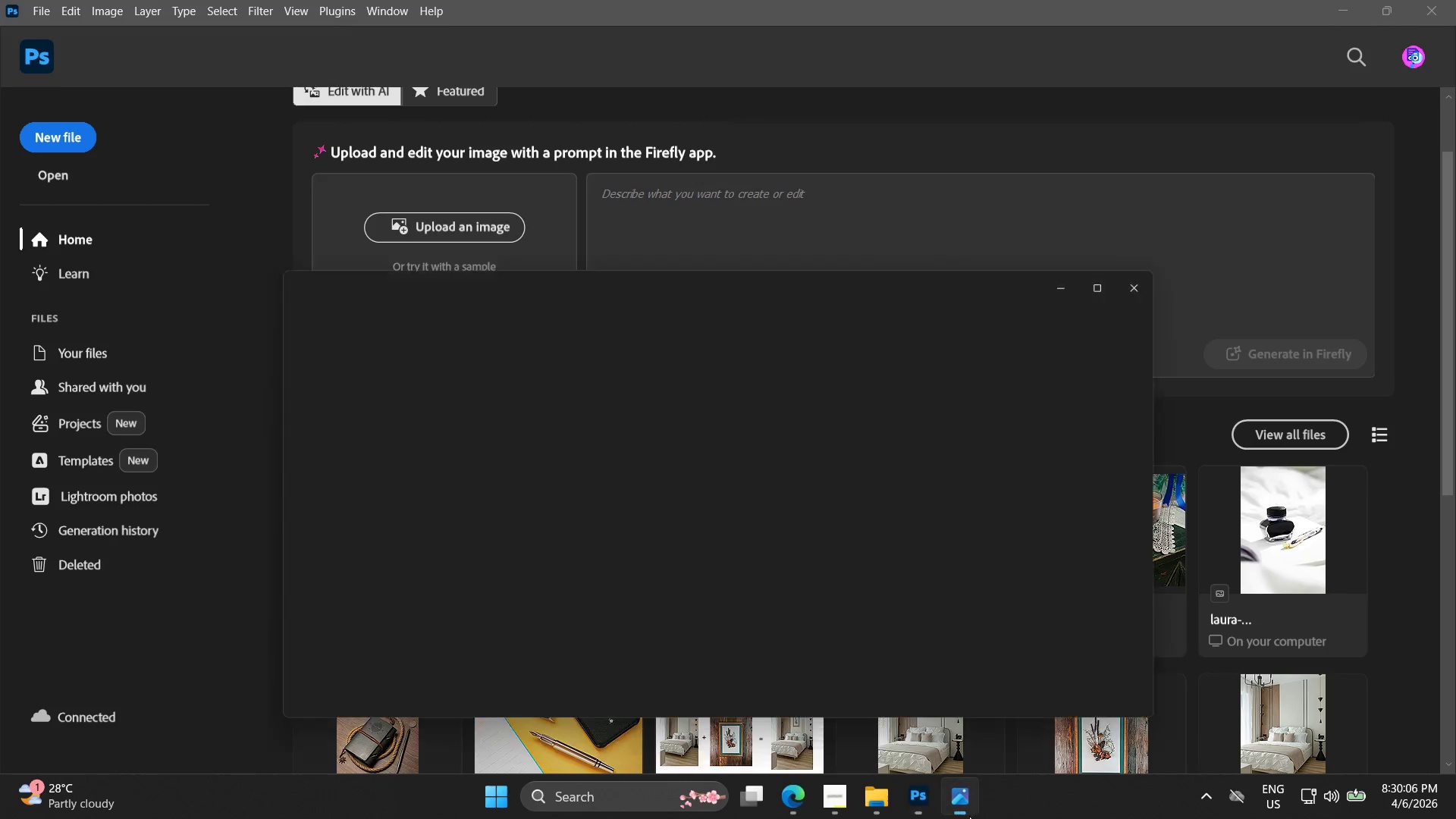 
left_click([1455, 818])
 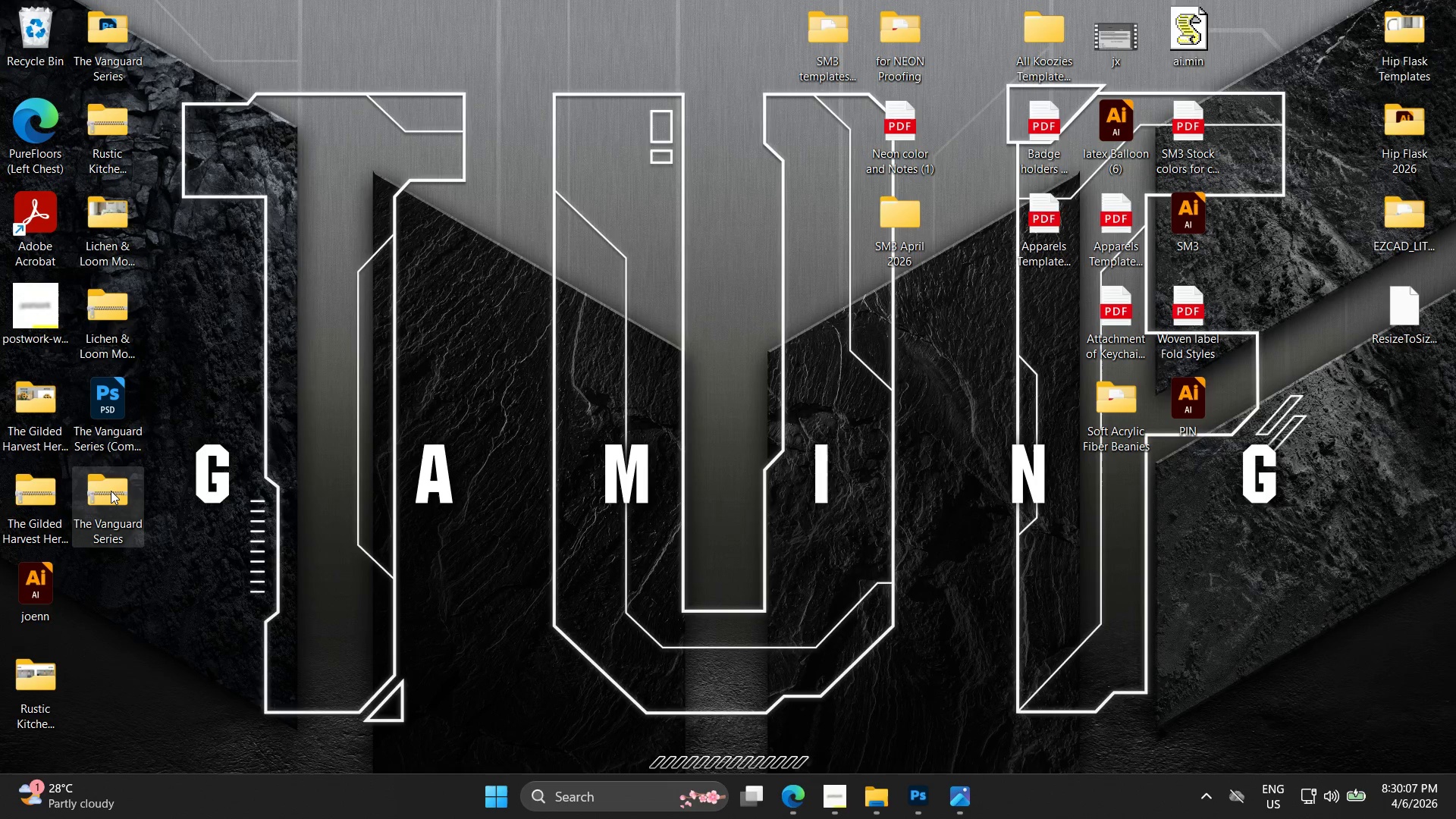 
double_click([109, 490])
 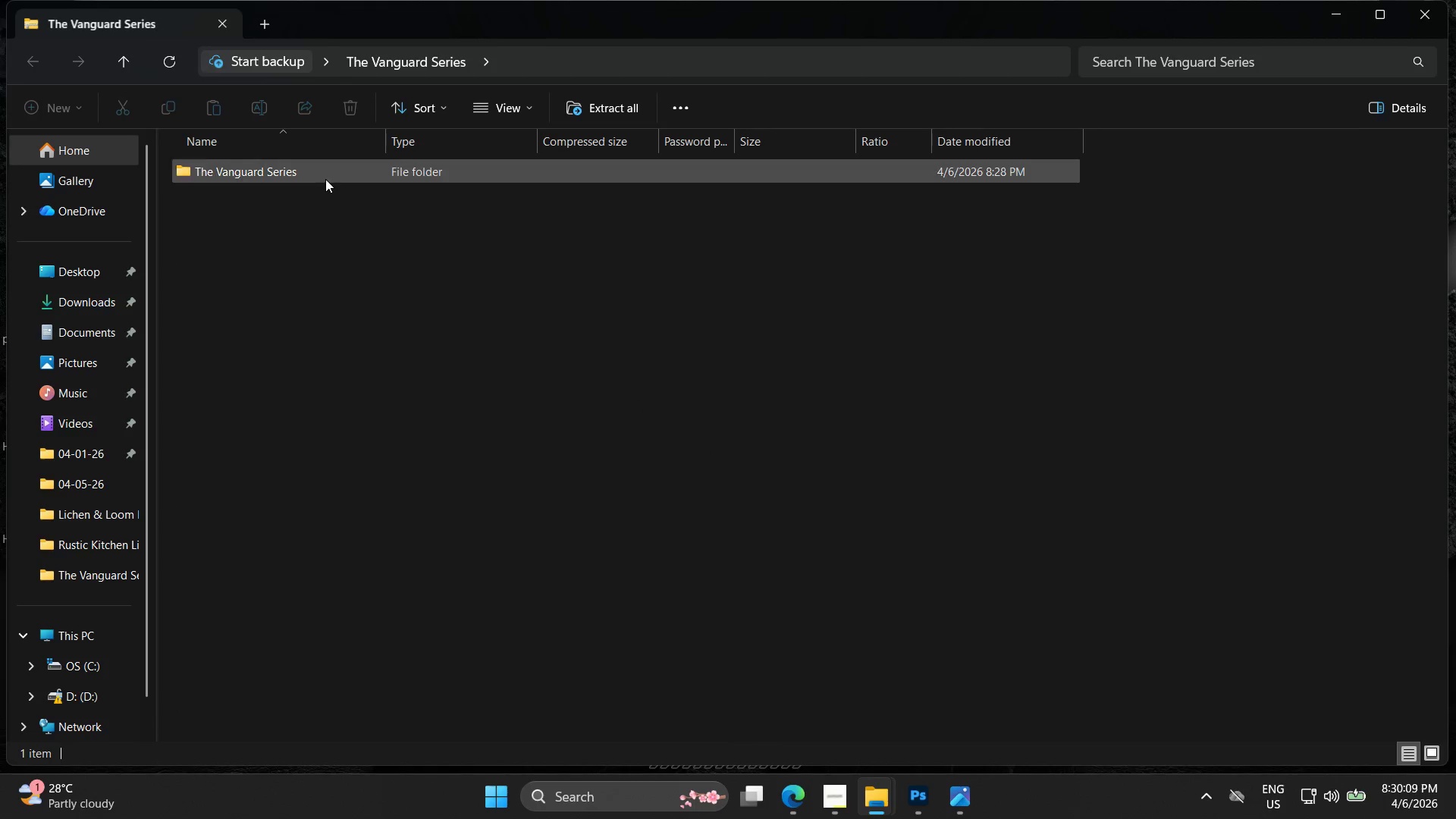 